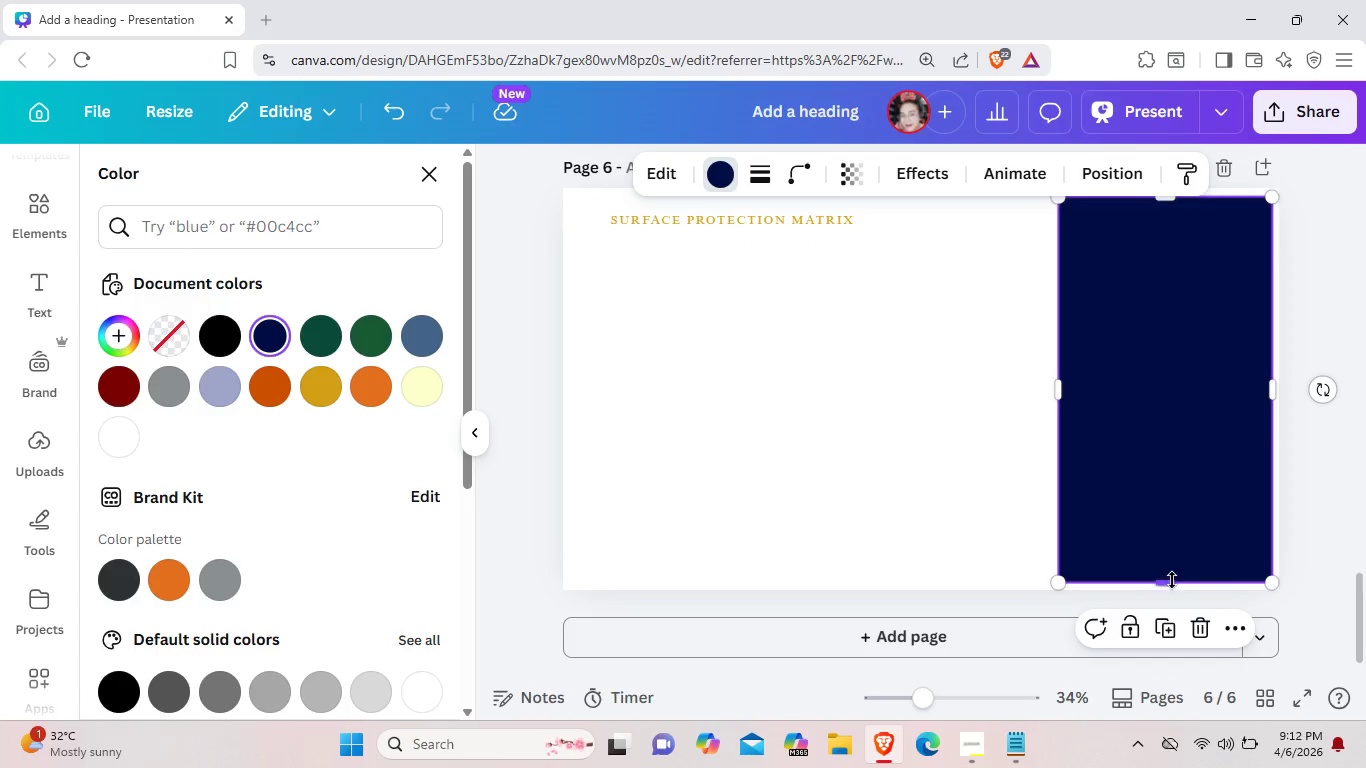 
left_click_drag(start_coordinate=[1171, 581], to_coordinate=[1169, 574])
 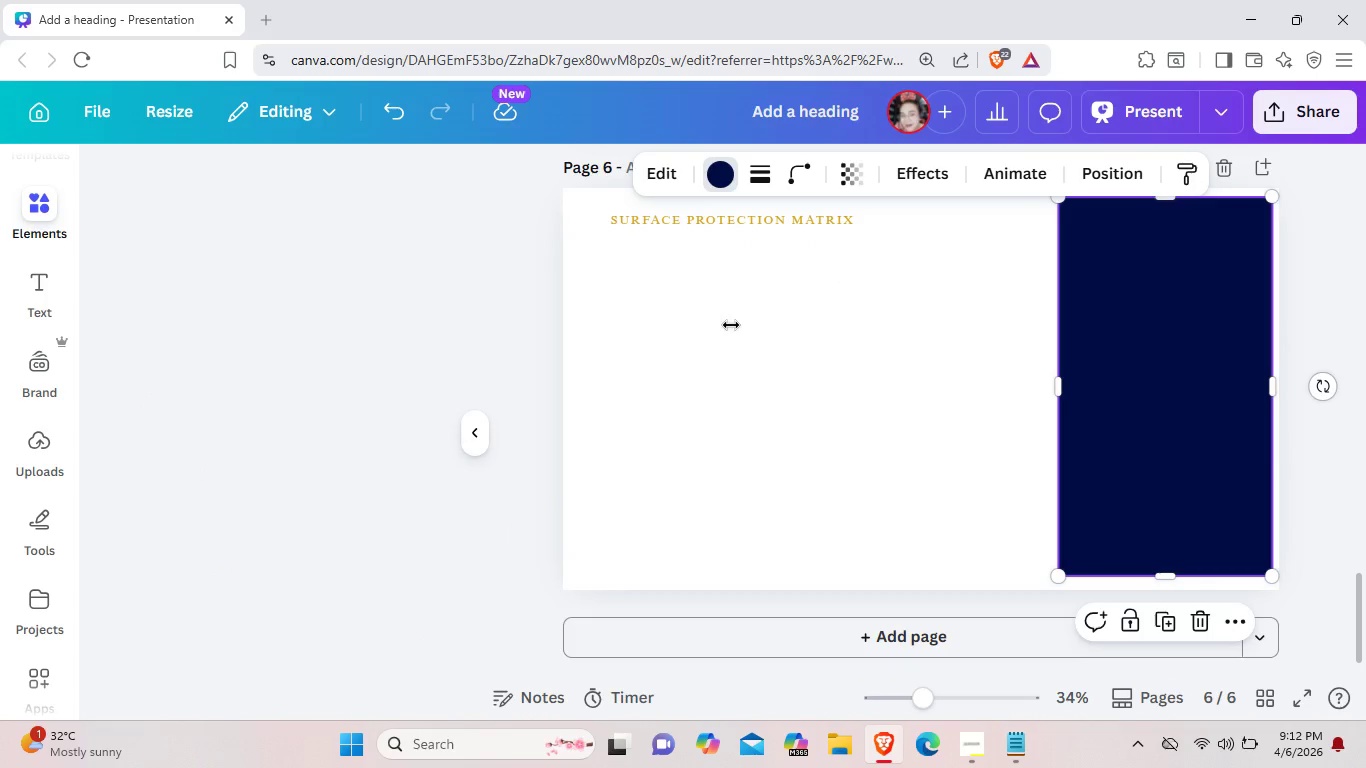 
scroll: coordinate [700, 469], scroll_direction: up, amount: 3.0
 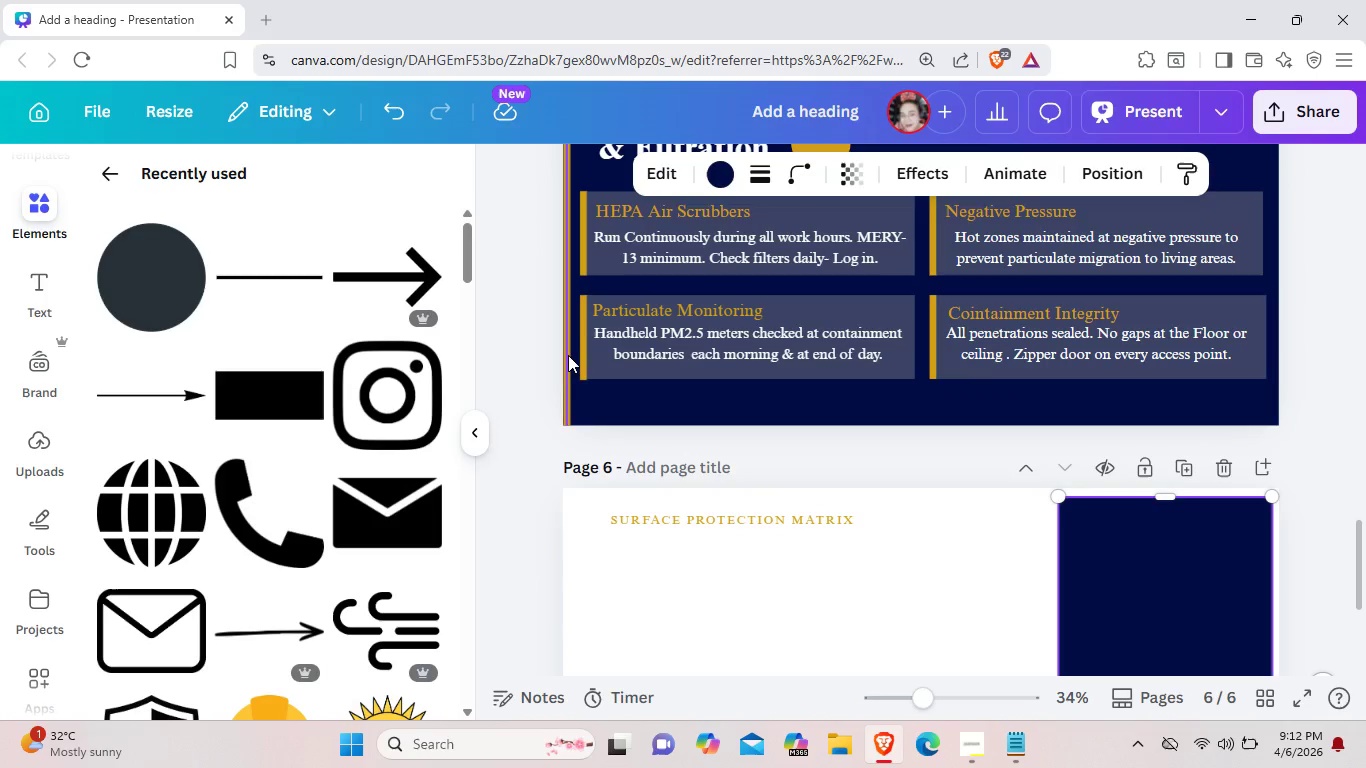 
left_click([567, 355])
 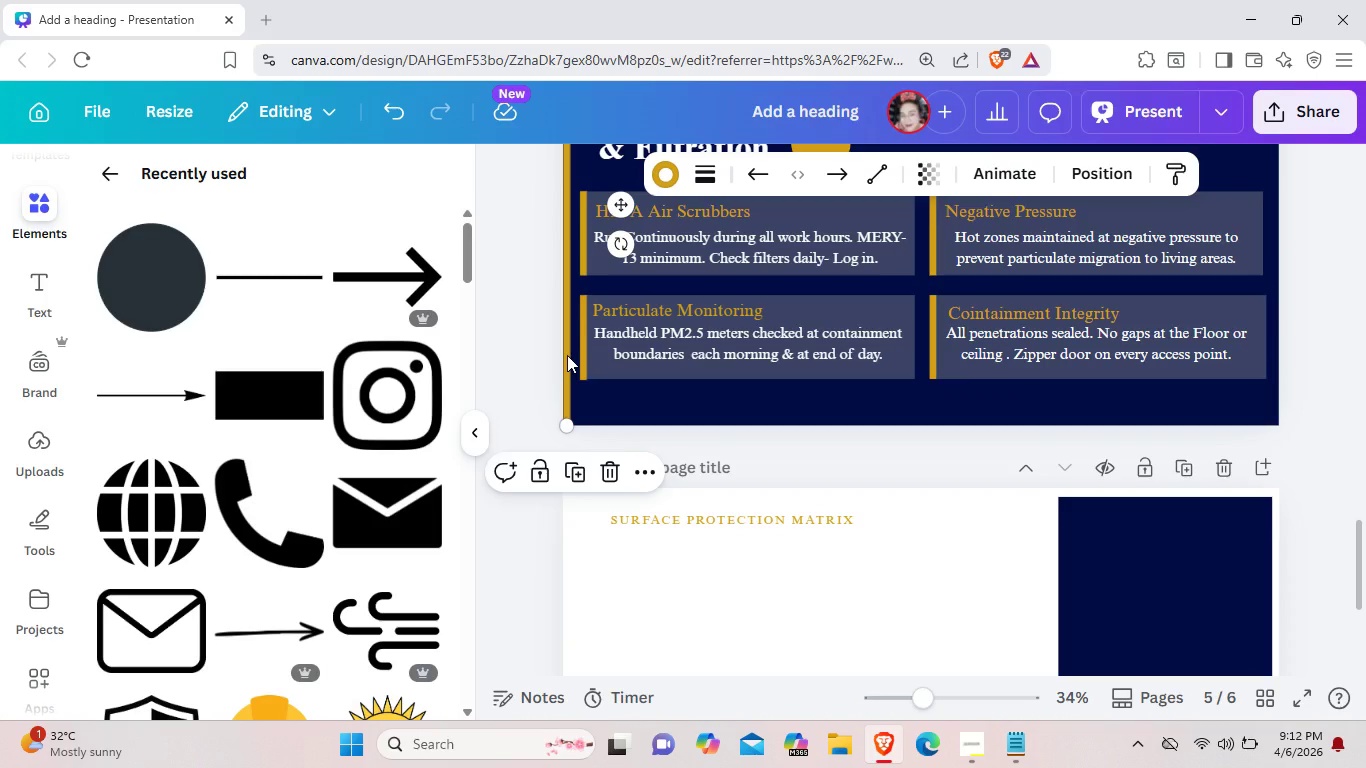 
key(Control+C)
 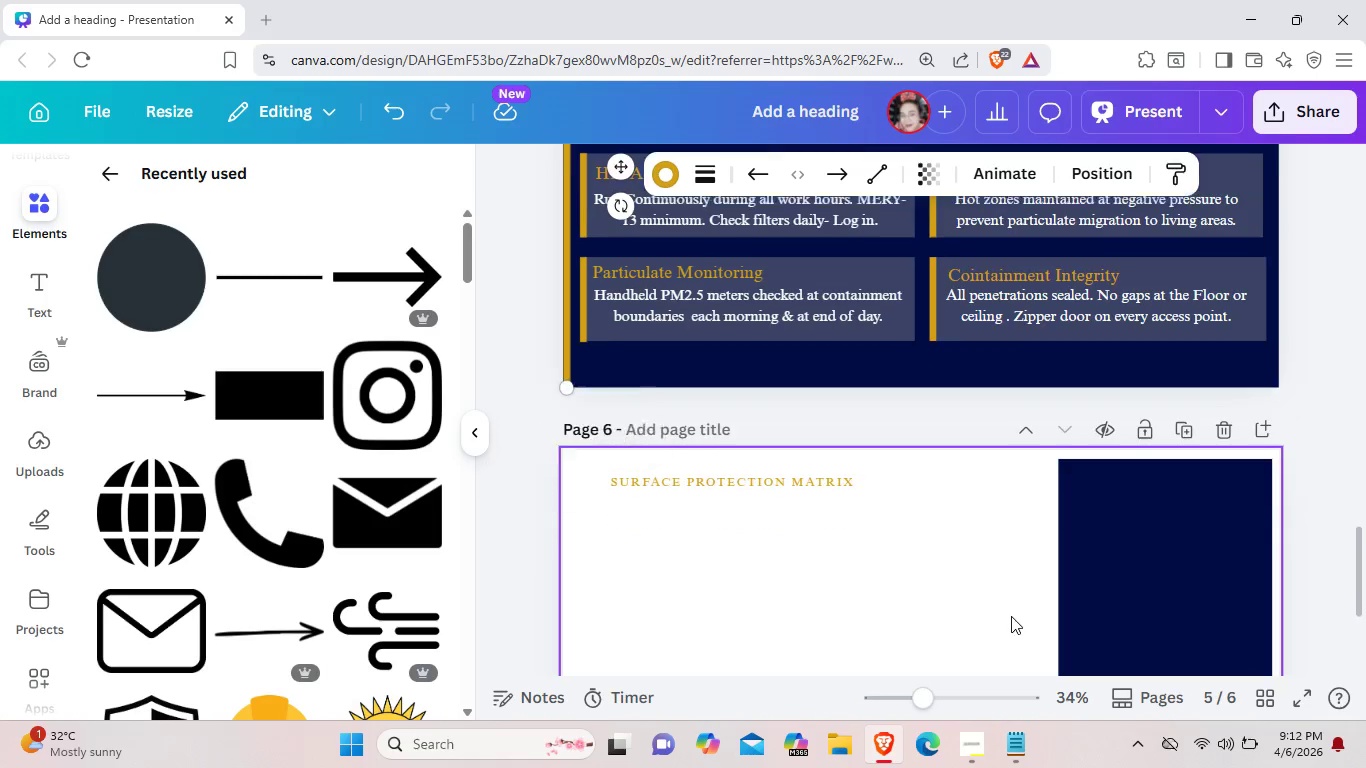 
scroll: coordinate [1006, 614], scroll_direction: down, amount: 2.0
 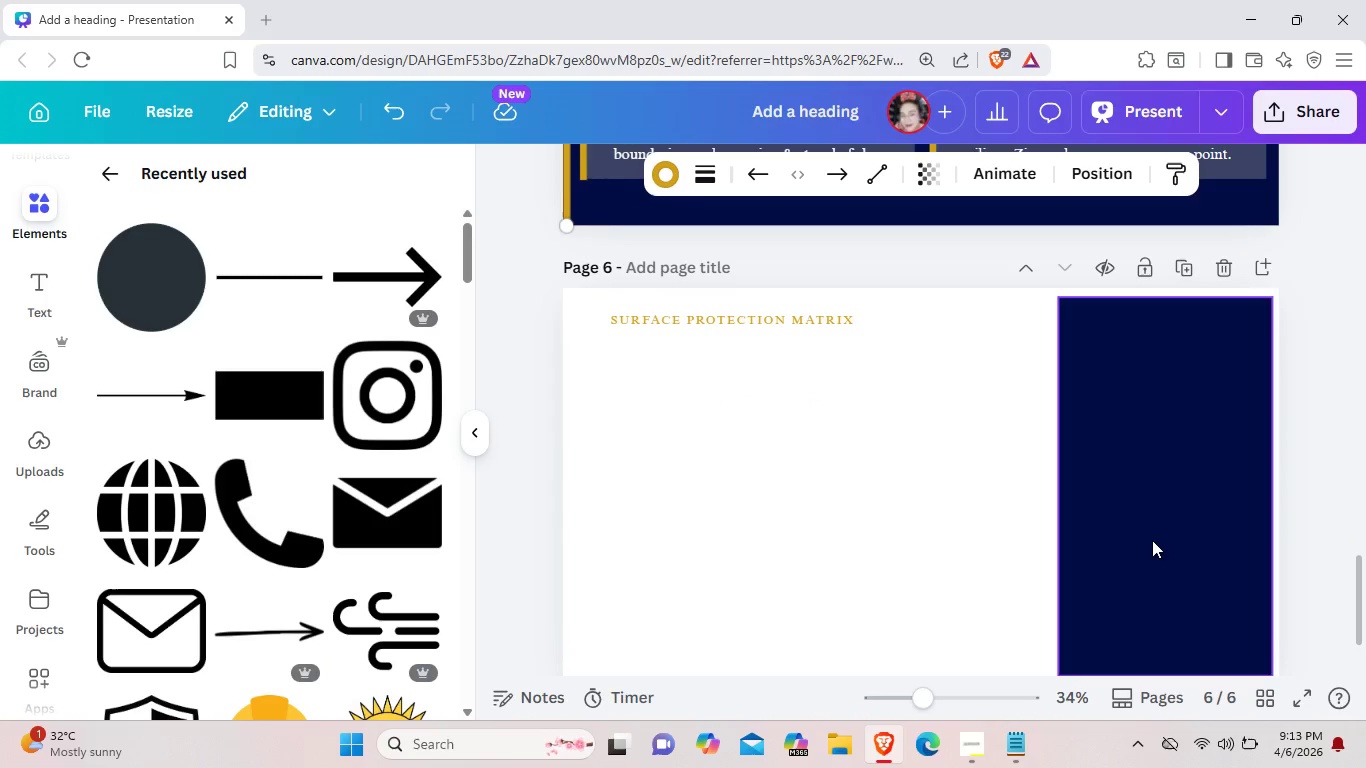 
key(Control+V)
 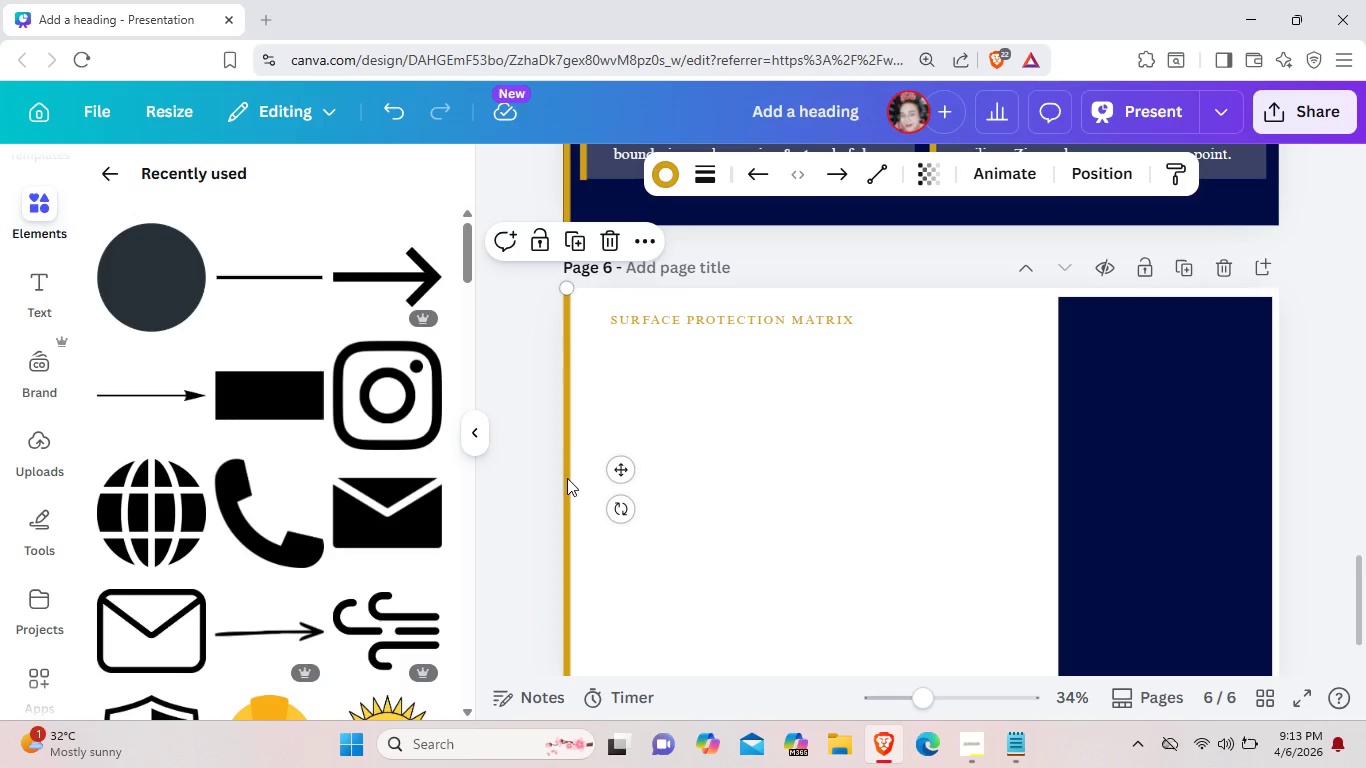 
left_click_drag(start_coordinate=[567, 478], to_coordinate=[1265, 491])
 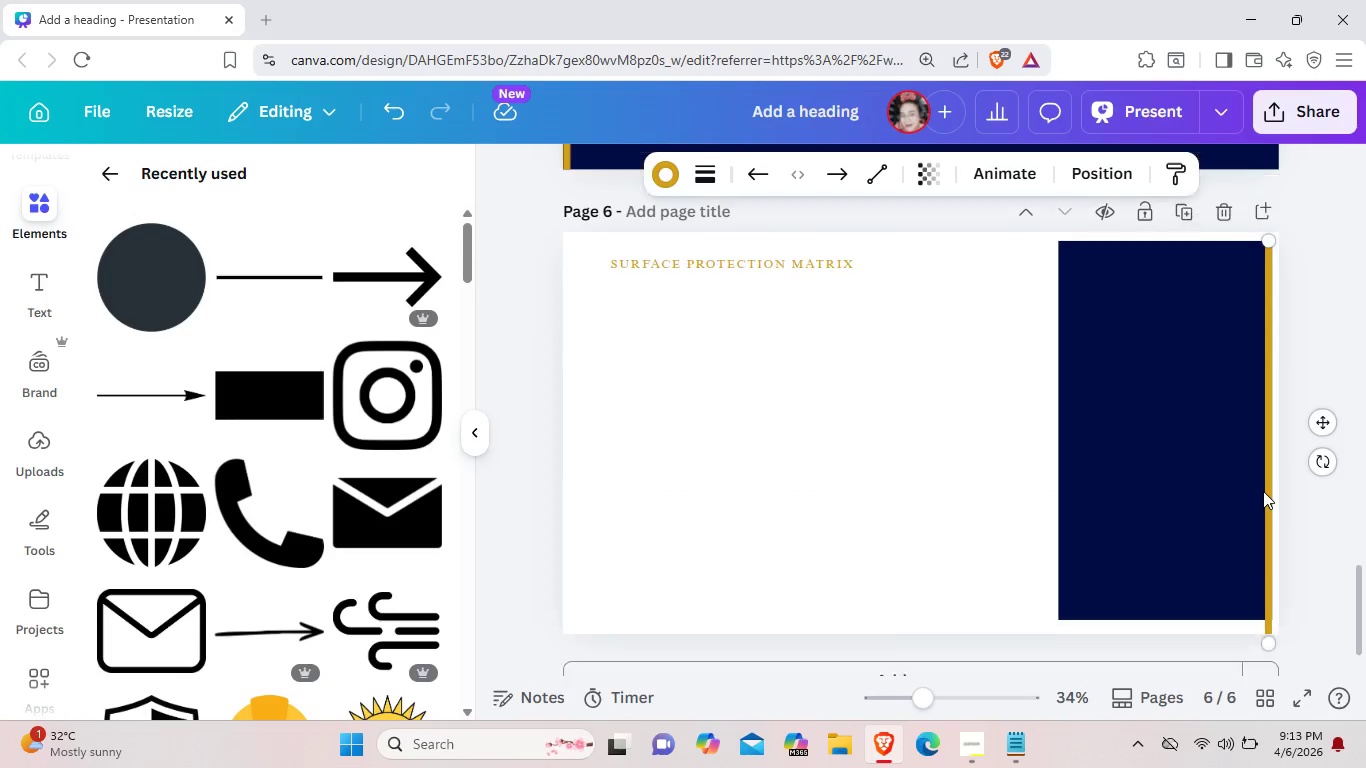 
scroll: coordinate [1263, 491], scroll_direction: down, amount: 2.0
 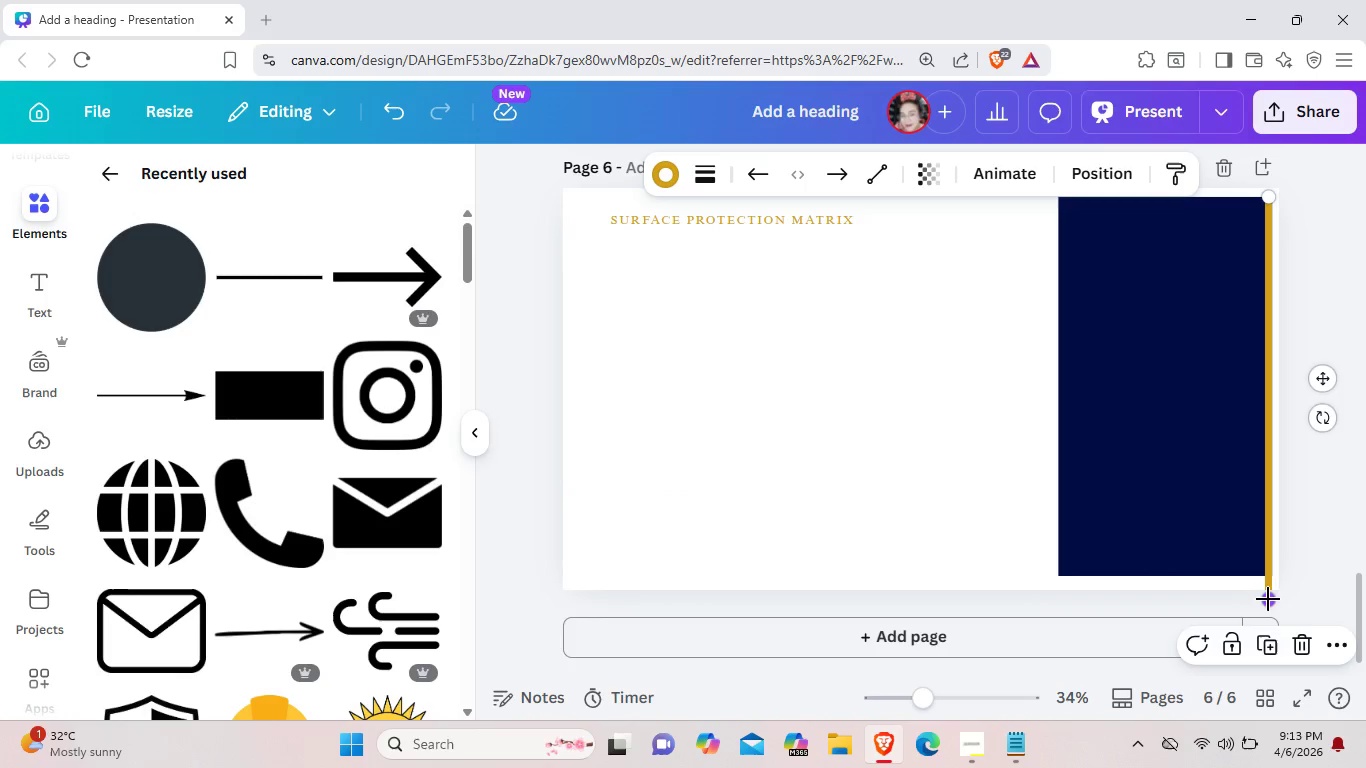 
left_click_drag(start_coordinate=[1267, 599], to_coordinate=[1267, 576])
 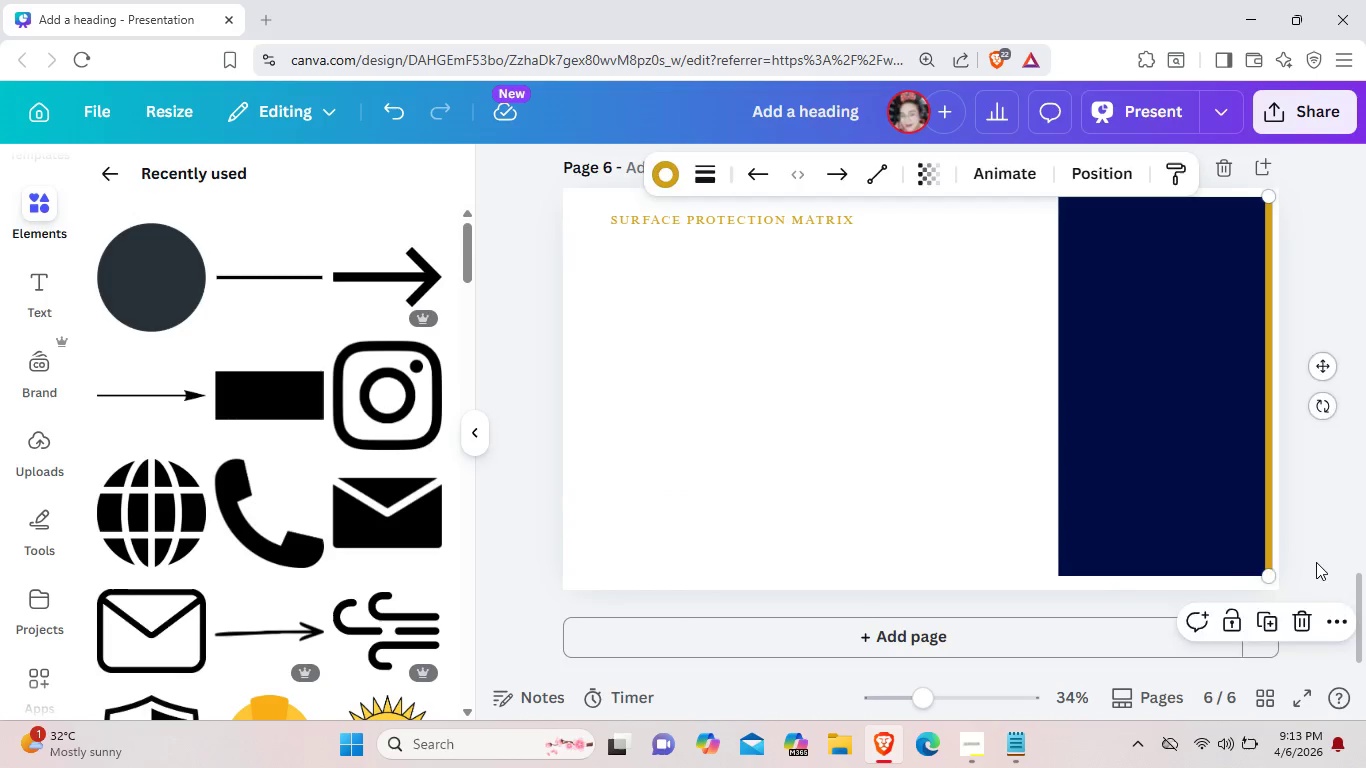 
left_click([1316, 562])
 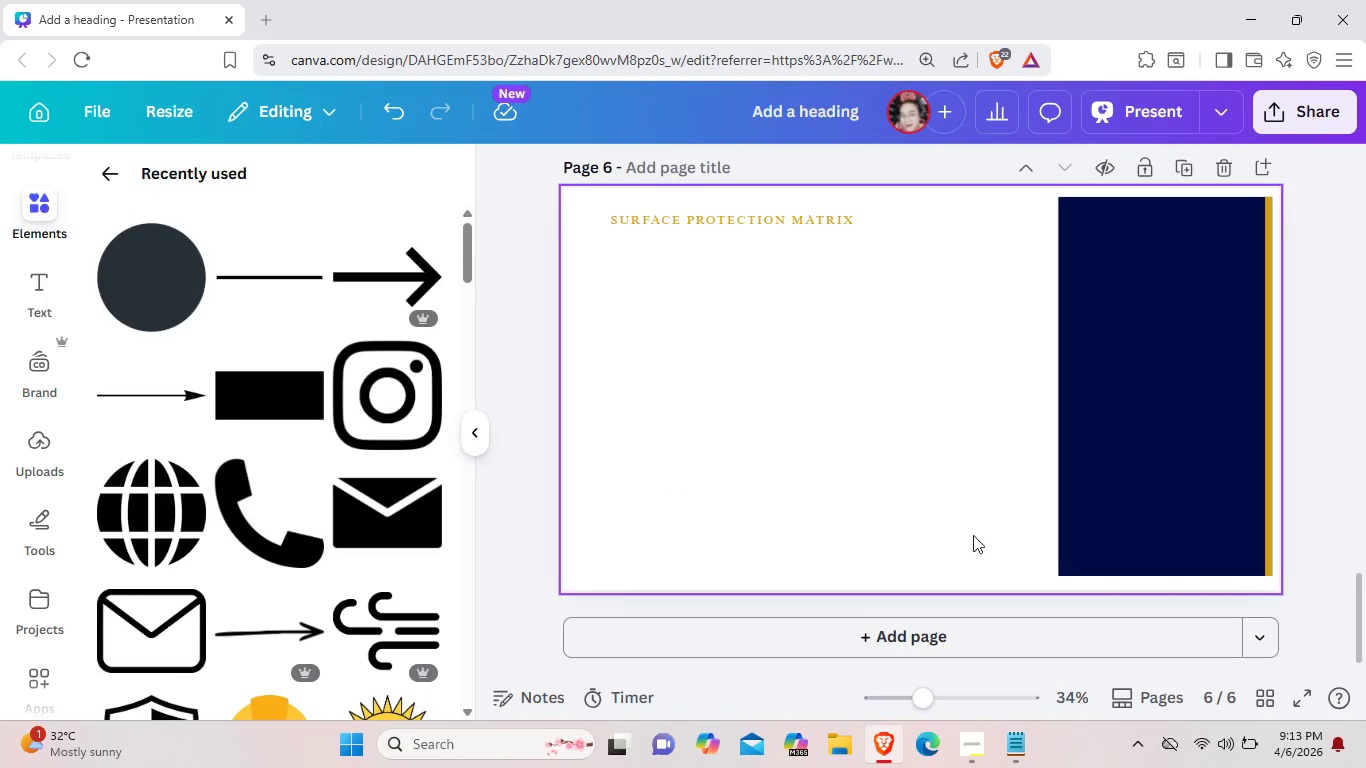 
left_click([1113, 566])
 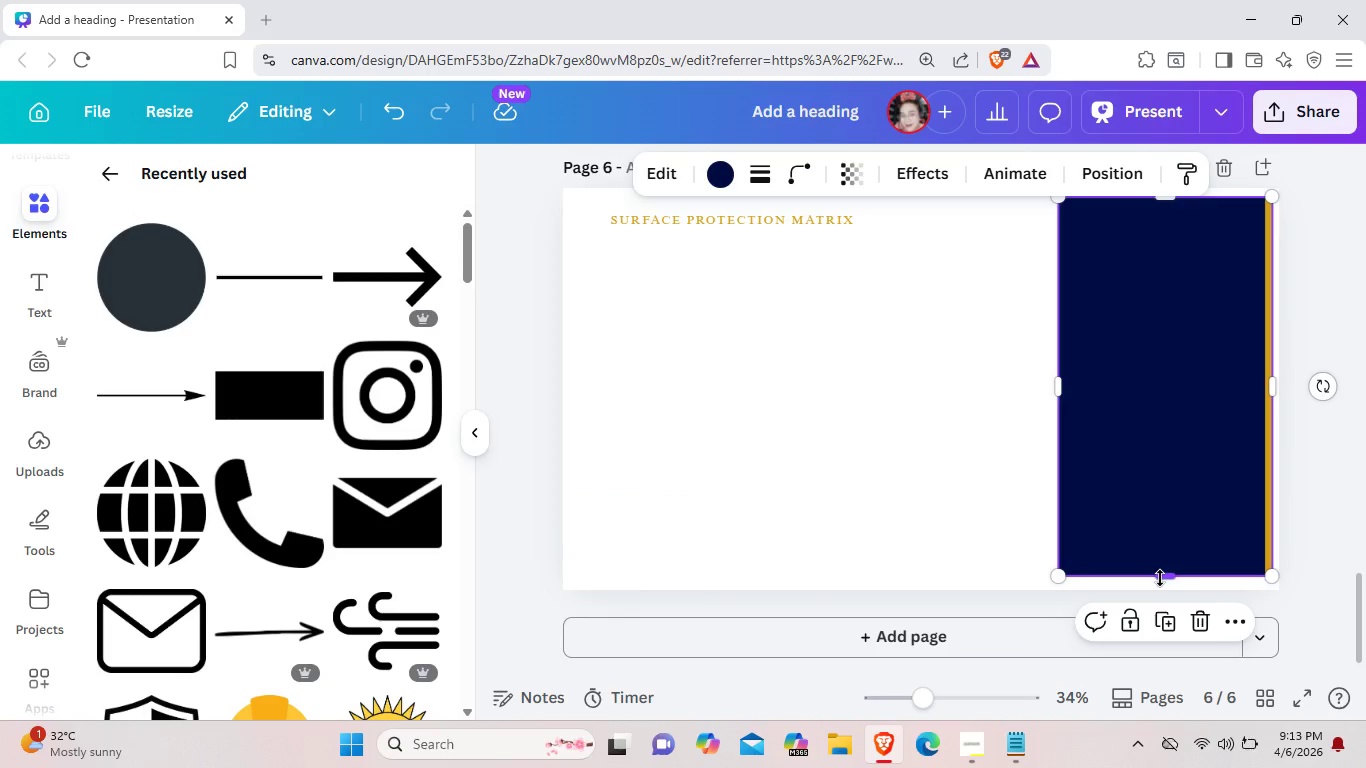 
left_click_drag(start_coordinate=[1160, 579], to_coordinate=[1159, 586])
 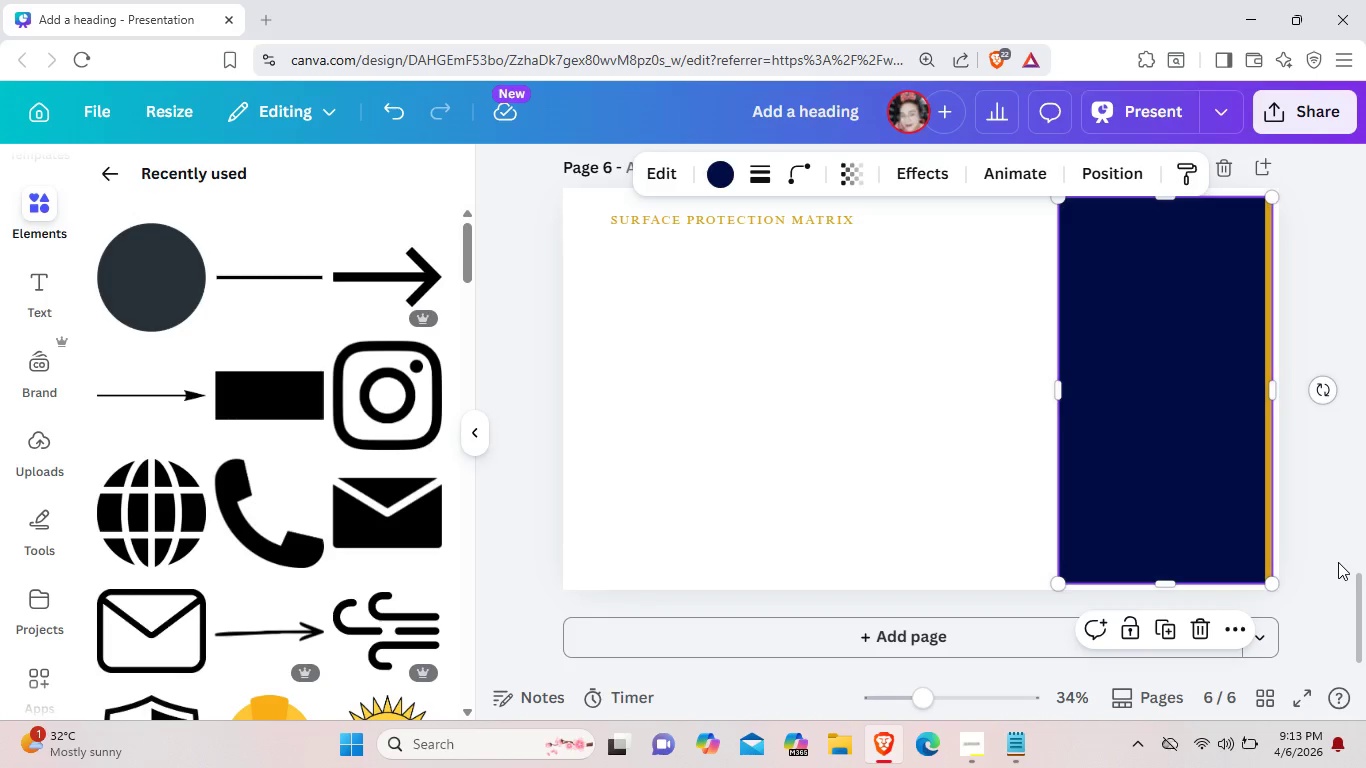 
left_click([1338, 562])
 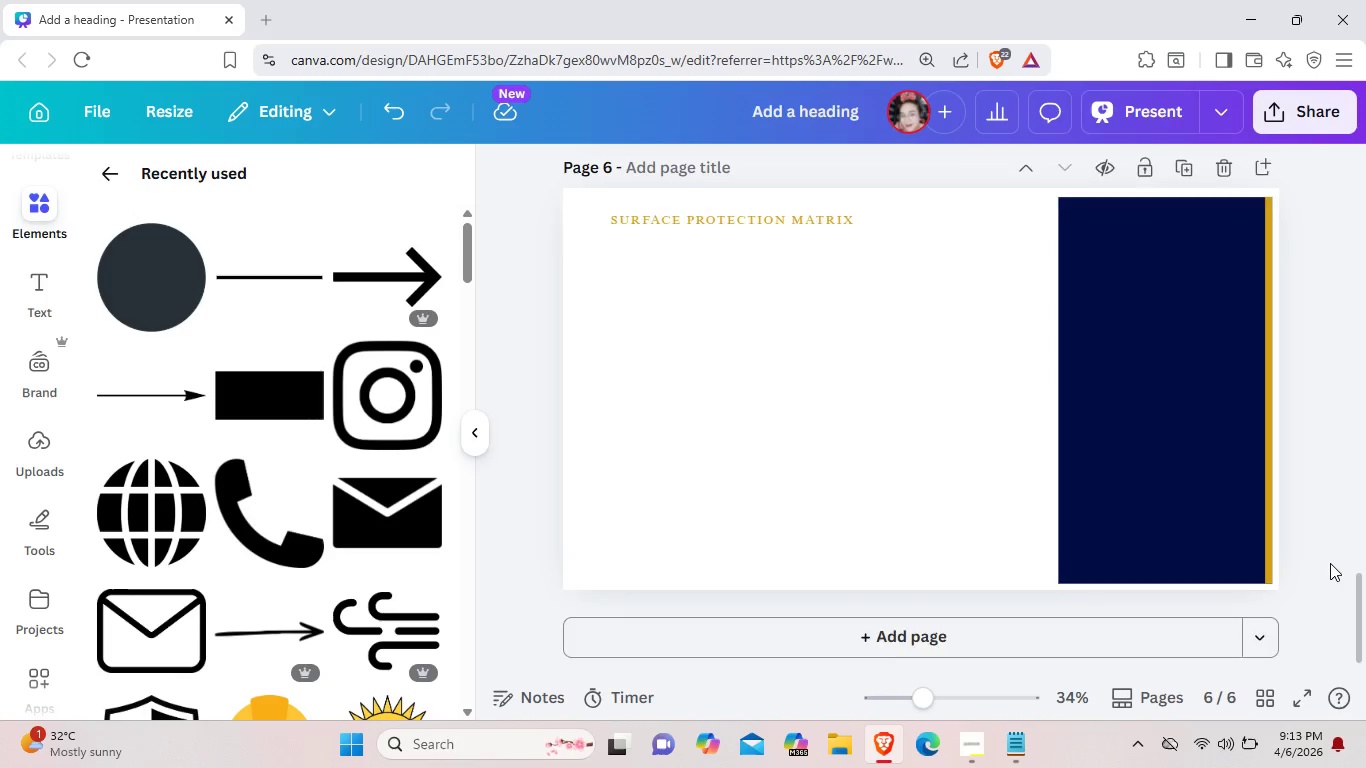 
scroll: coordinate [1330, 563], scroll_direction: up, amount: 1.0
 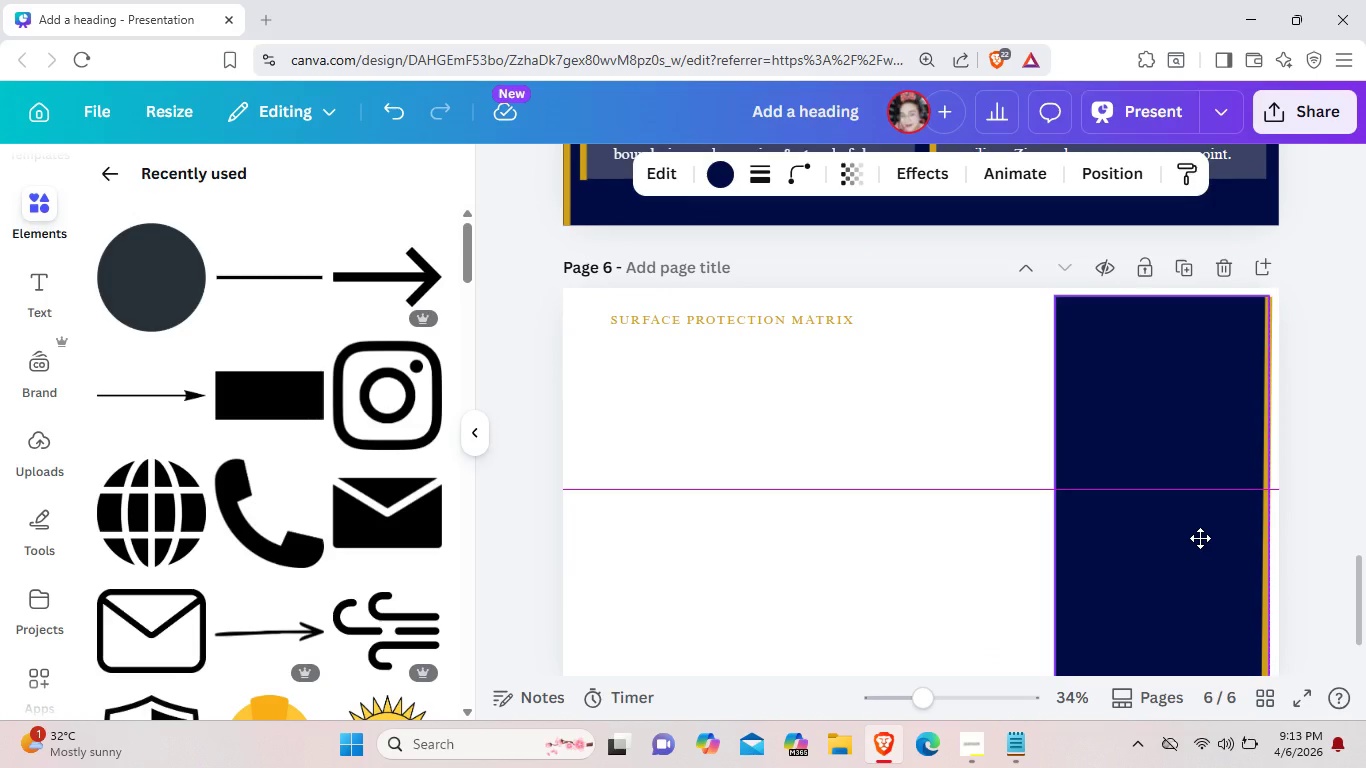 
left_click([1317, 531])
 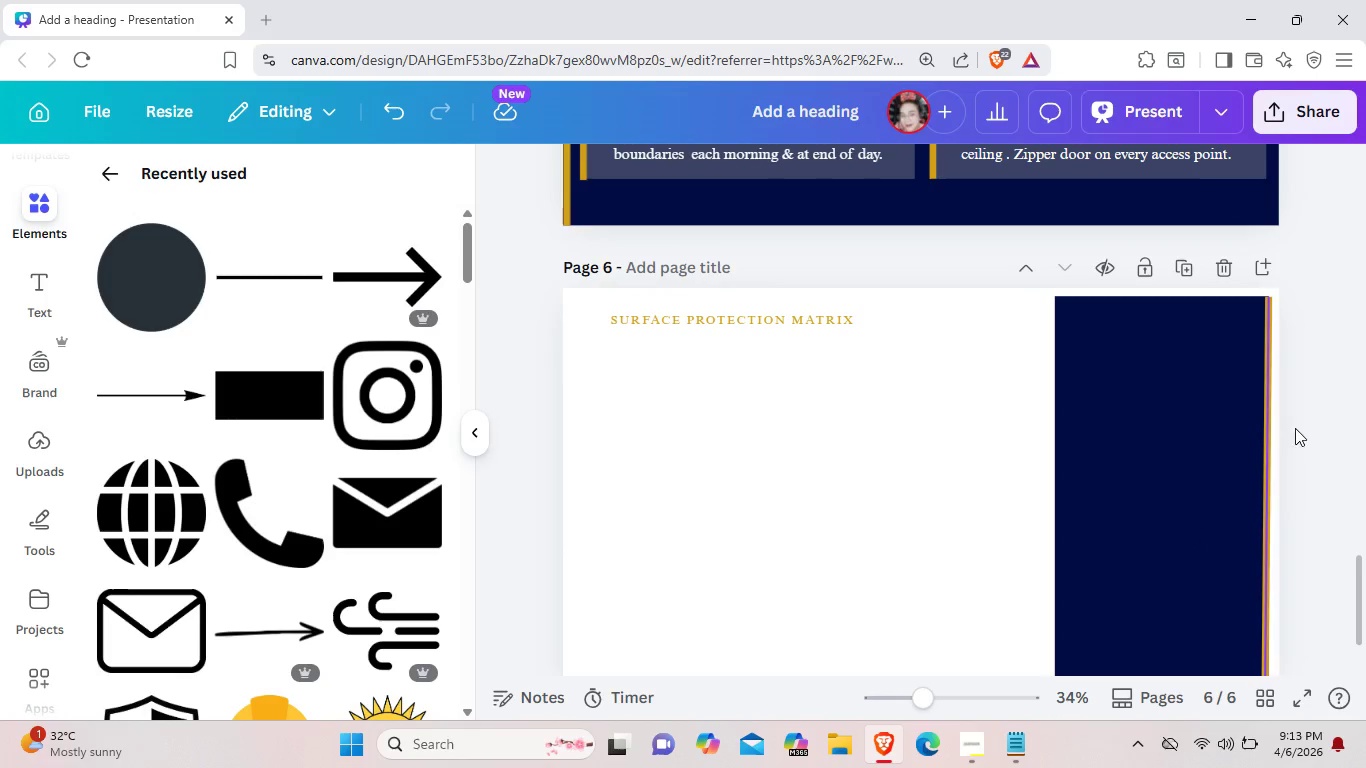 
left_click([1336, 400])
 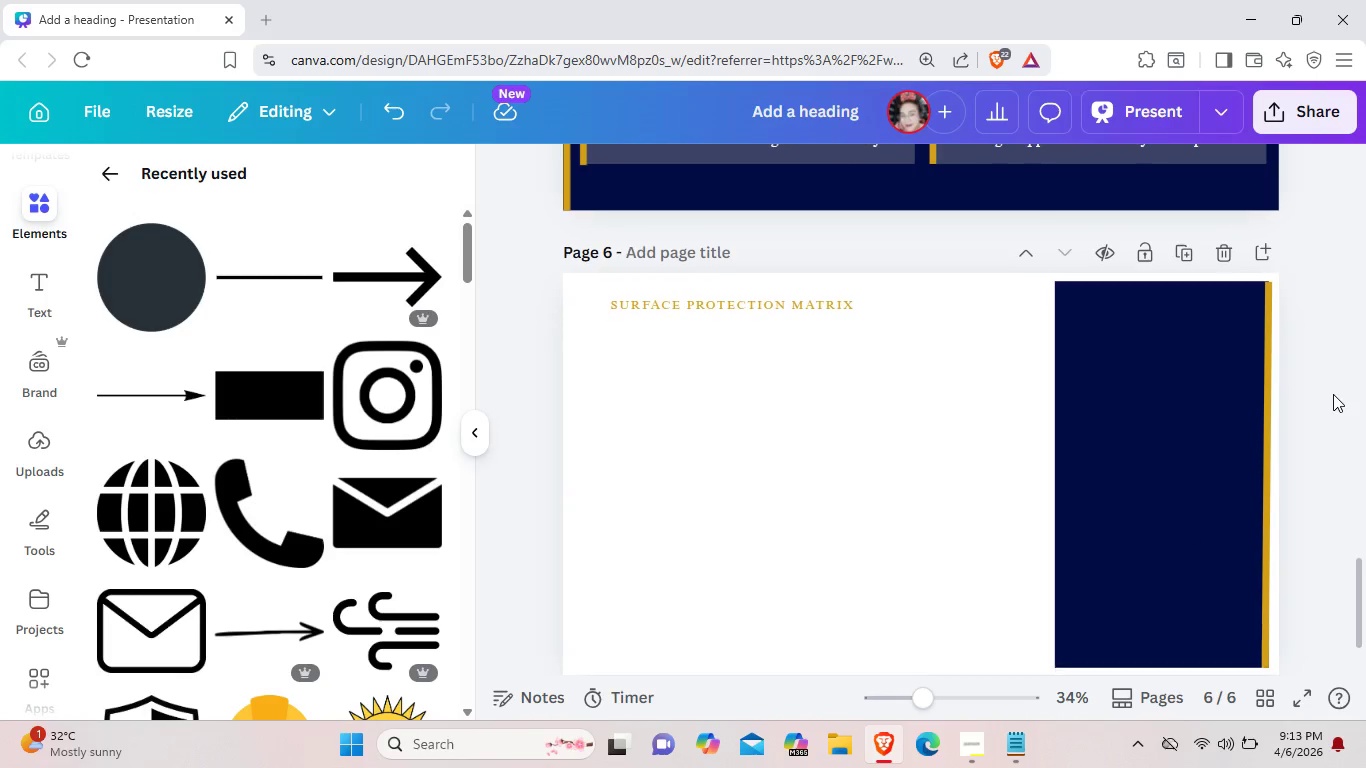 
scroll: coordinate [1333, 393], scroll_direction: down, amount: 2.0
 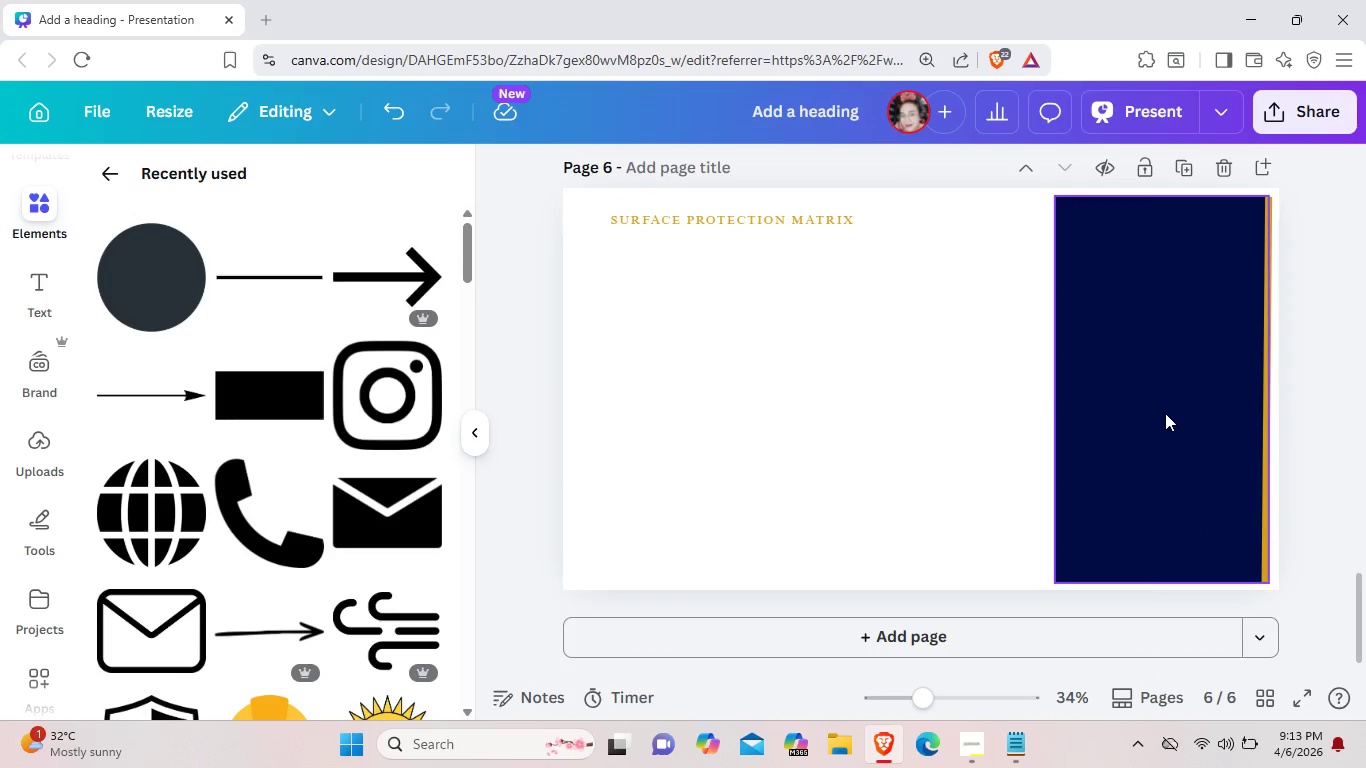 
left_click([1165, 413])
 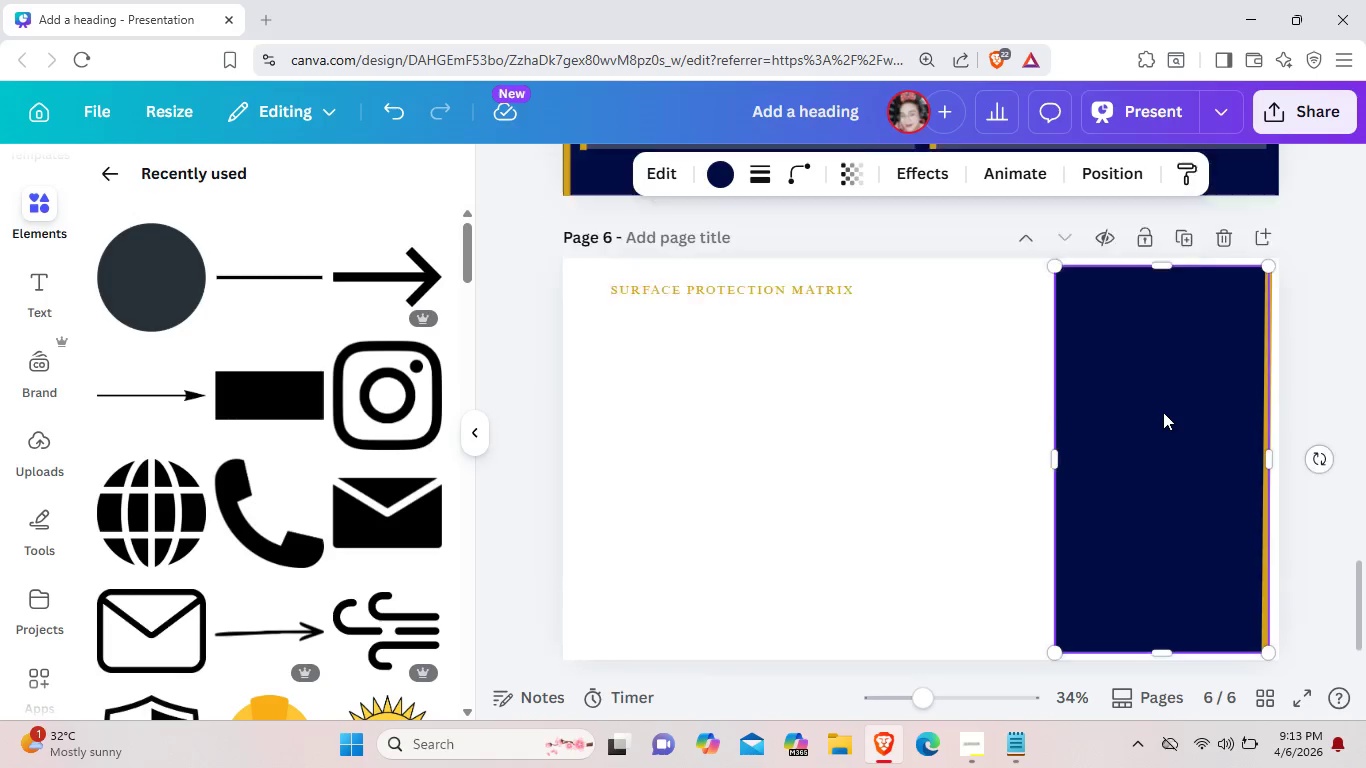 
scroll: coordinate [1163, 412], scroll_direction: up, amount: 1.0
 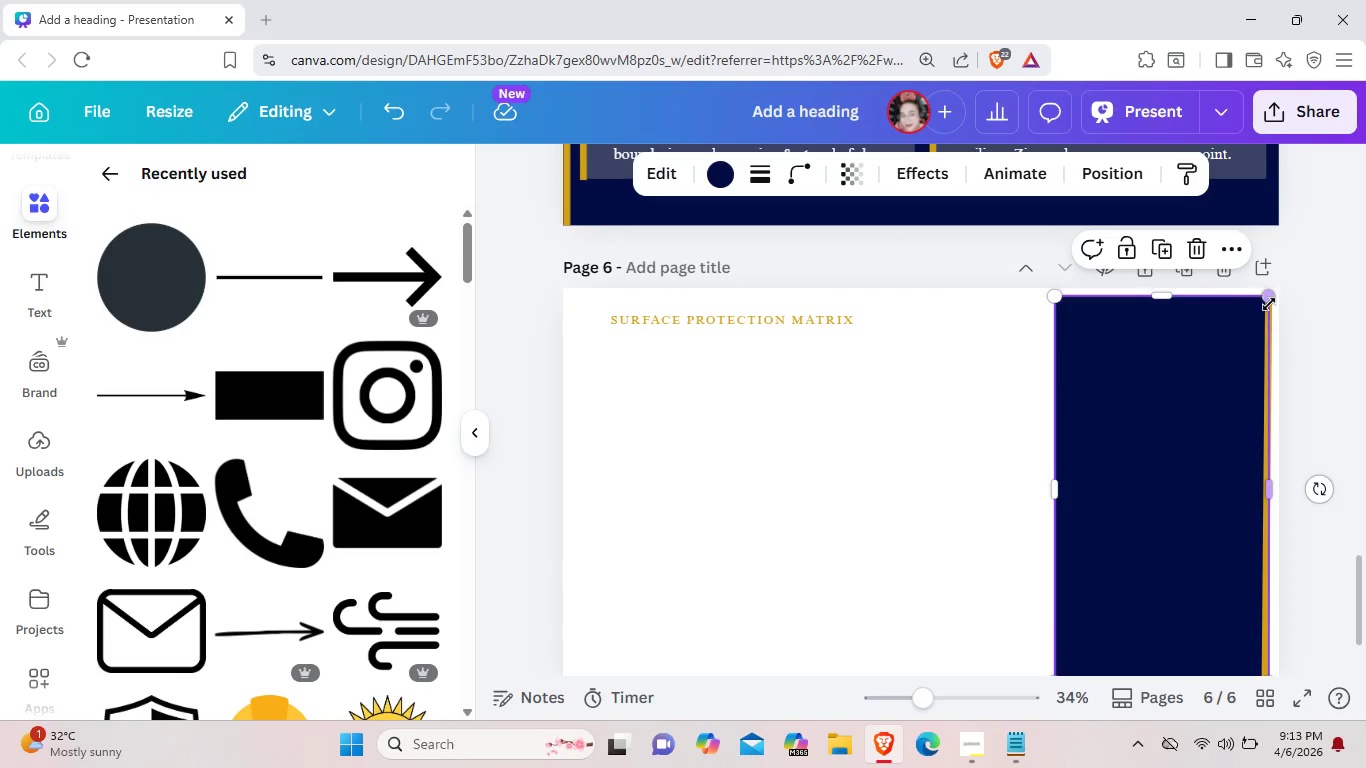 
mouse_move([1291, 307])
 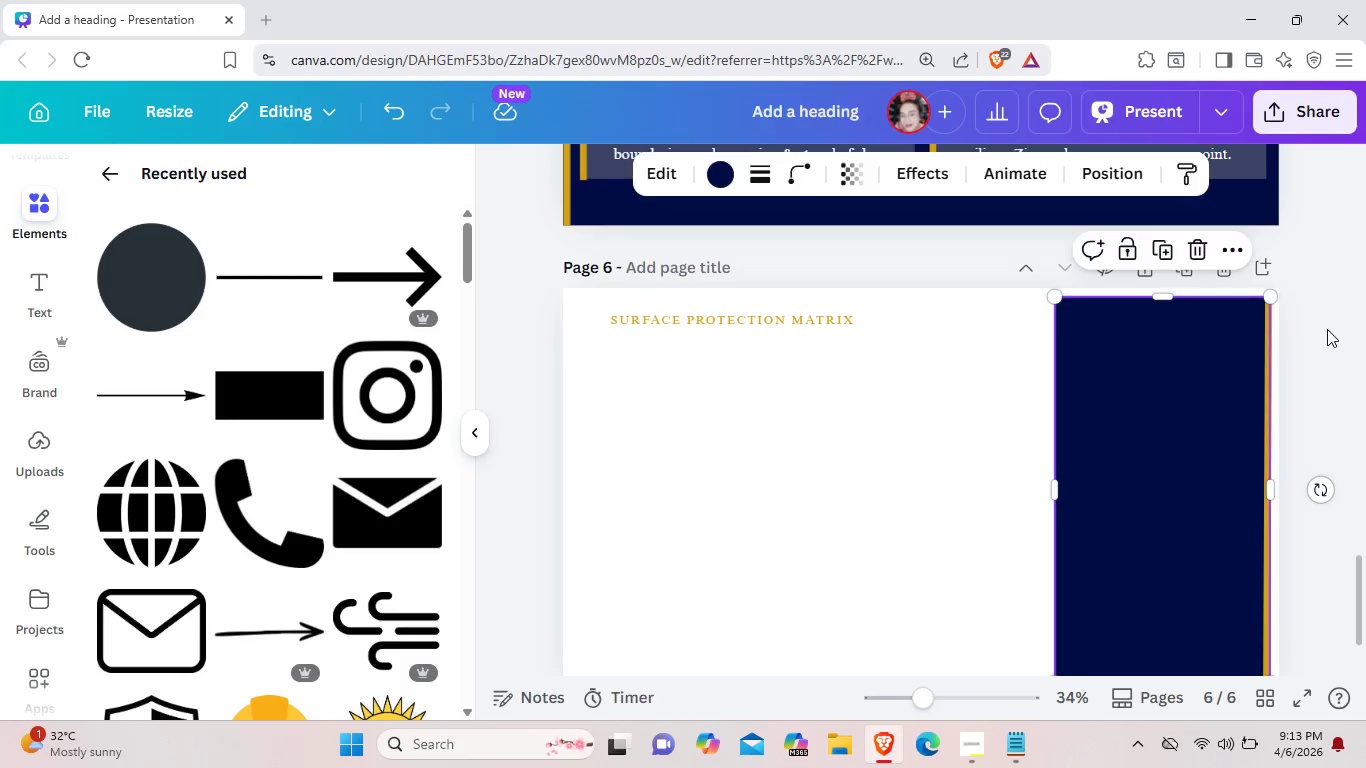 
left_click([1327, 329])
 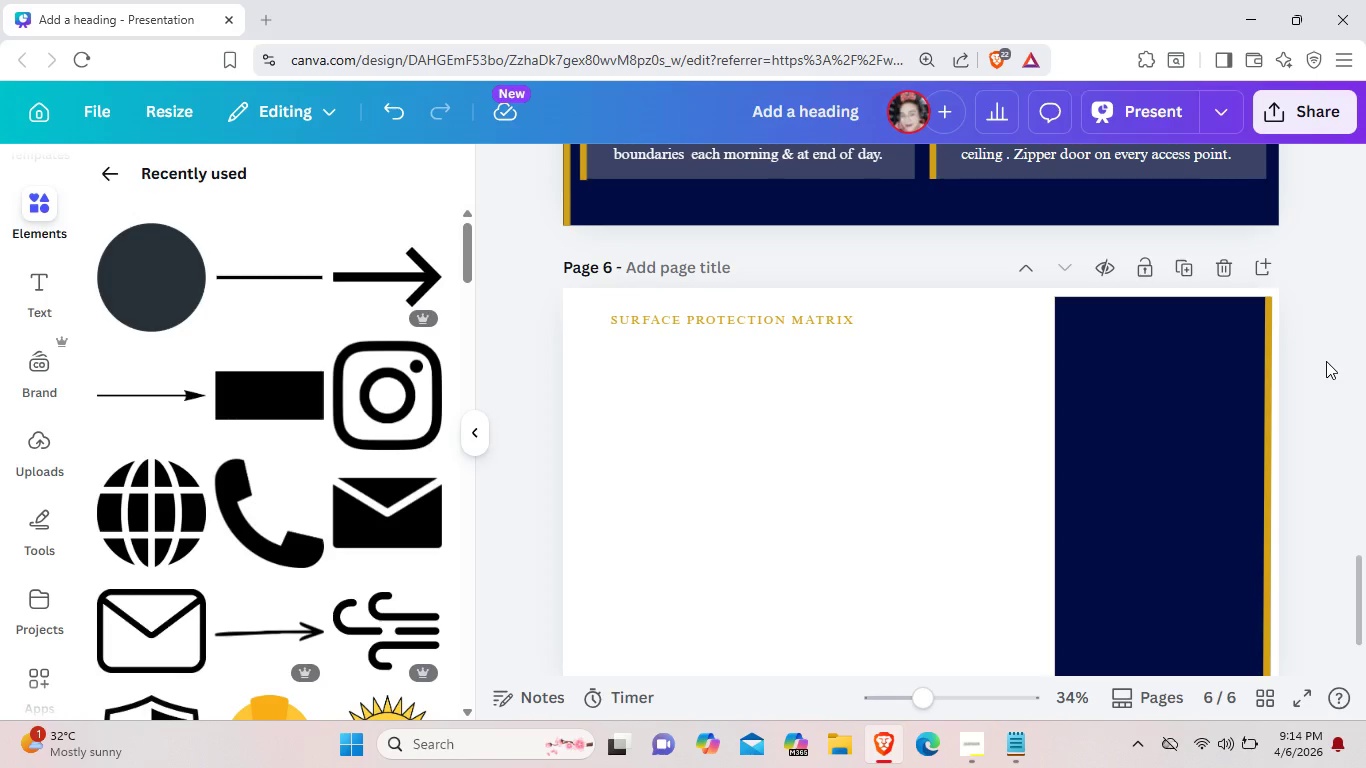 
wait(44.56)
 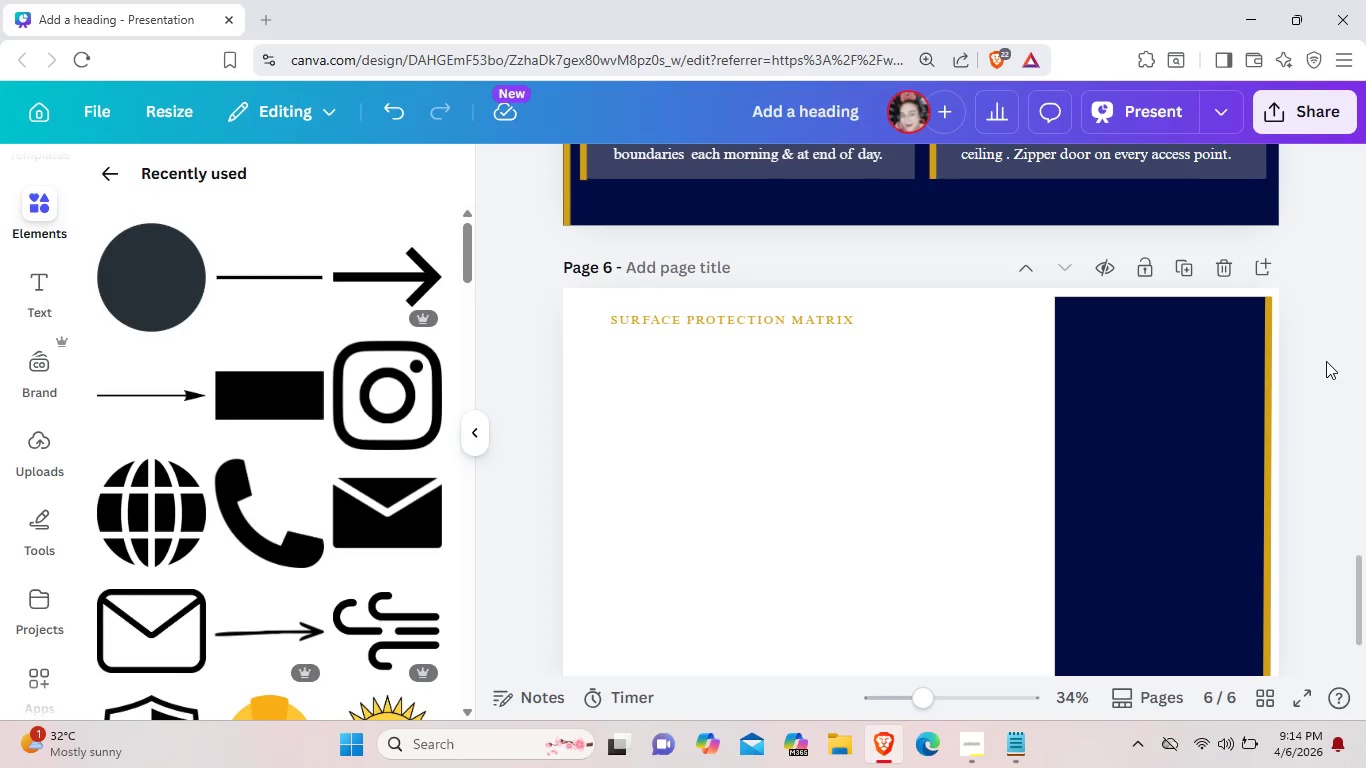 
left_click([976, 740])